 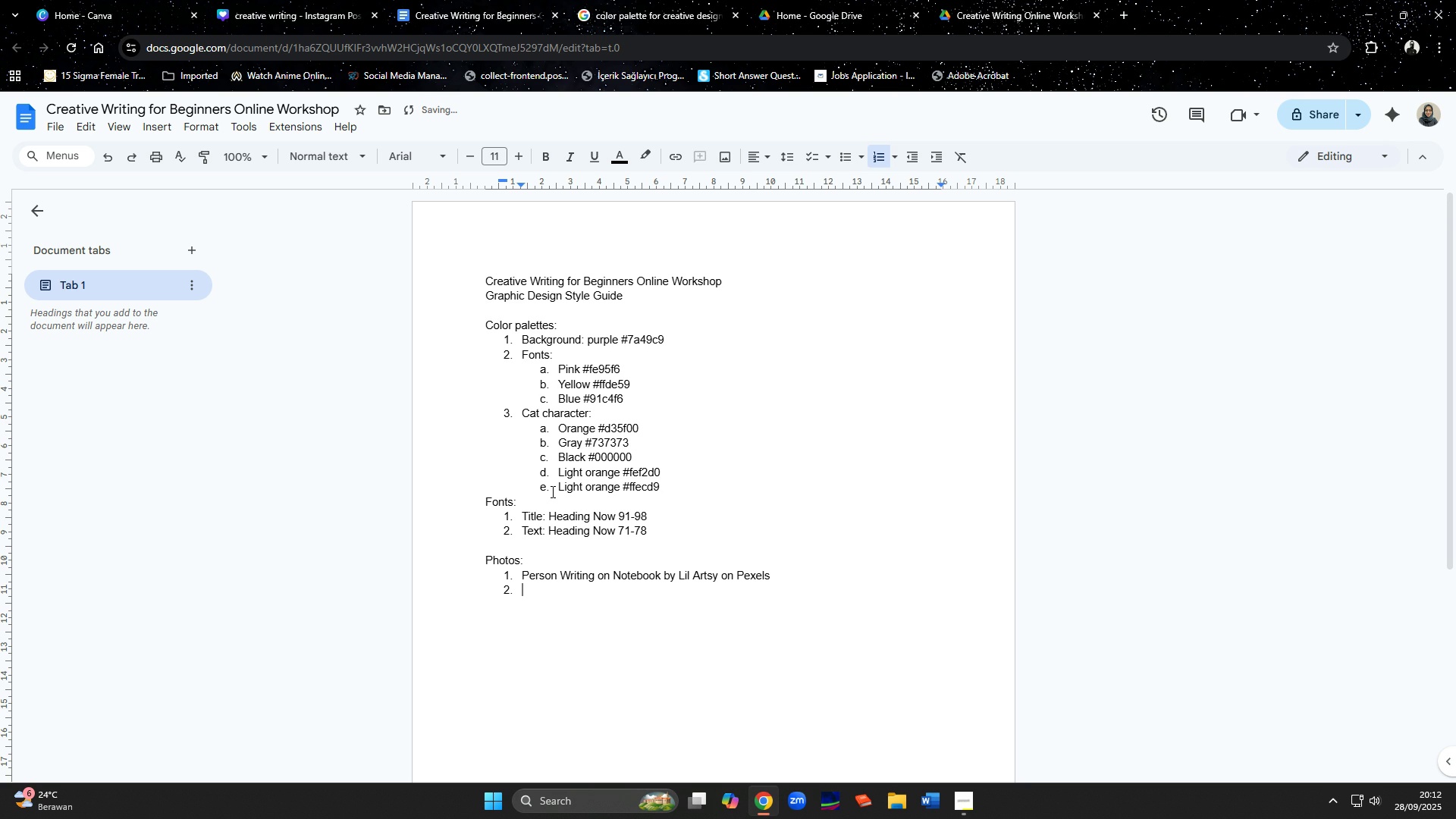 
left_click([256, 0])
 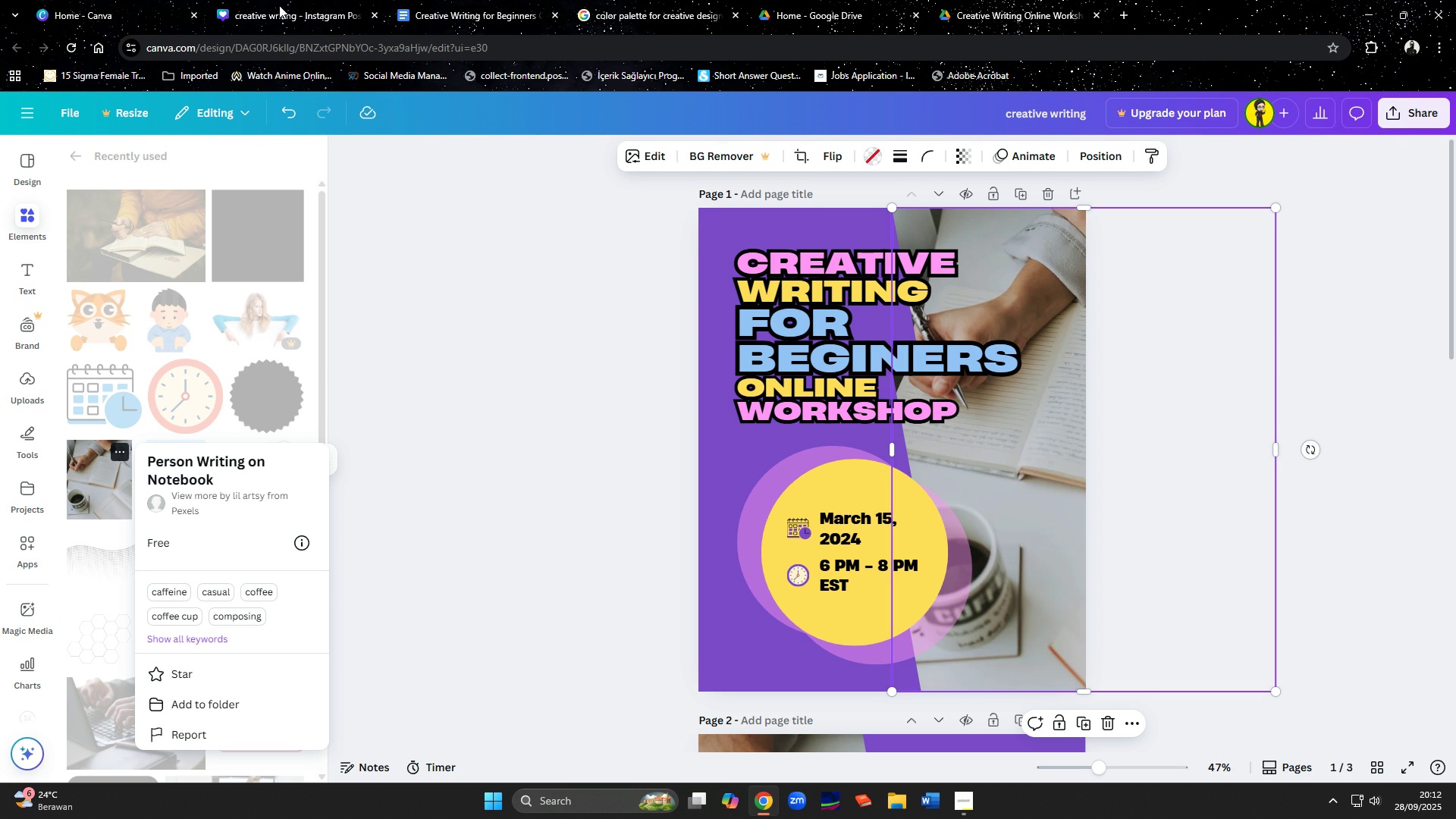 
left_click([507, 2])
 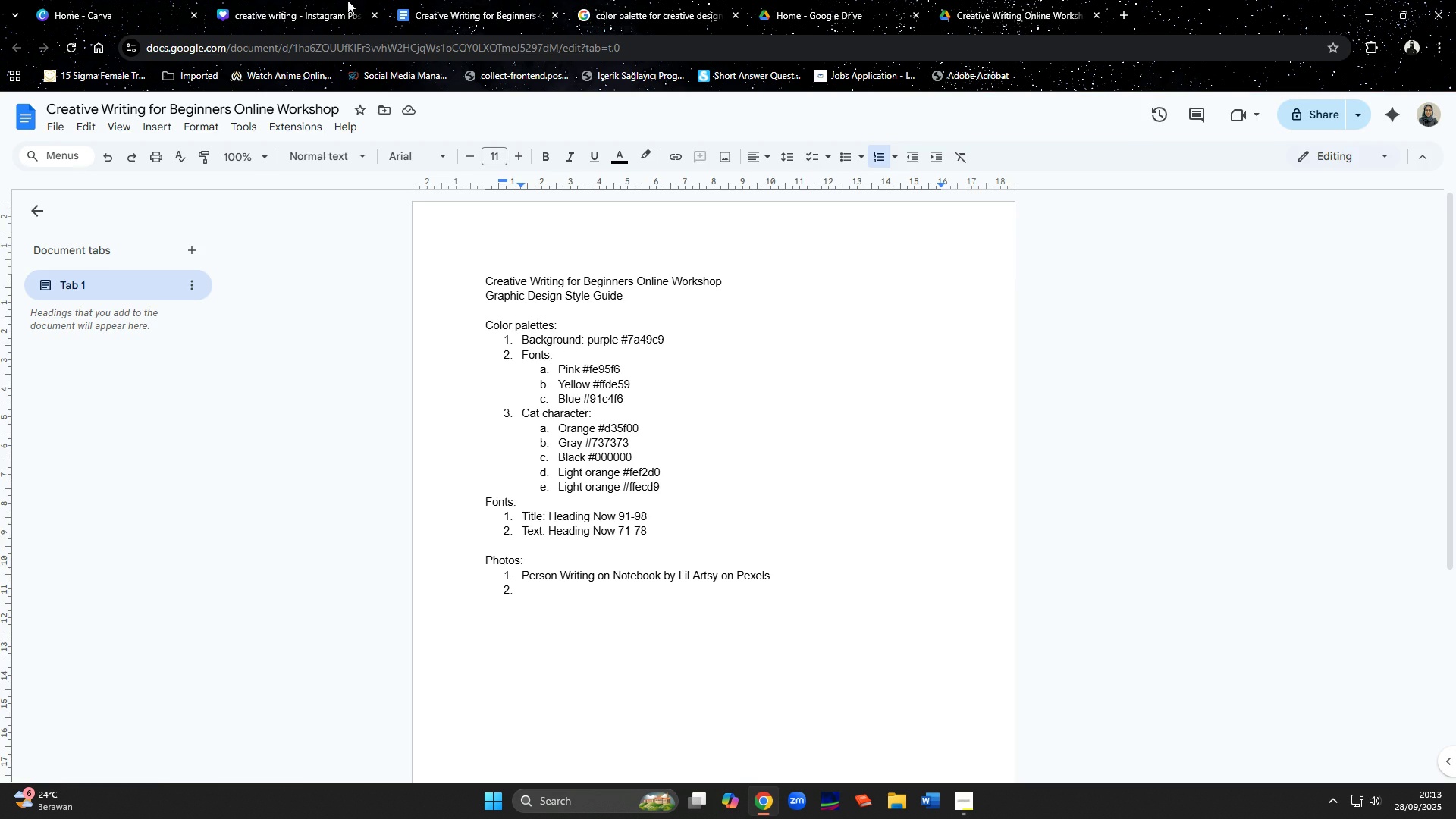 
left_click([273, 2])
 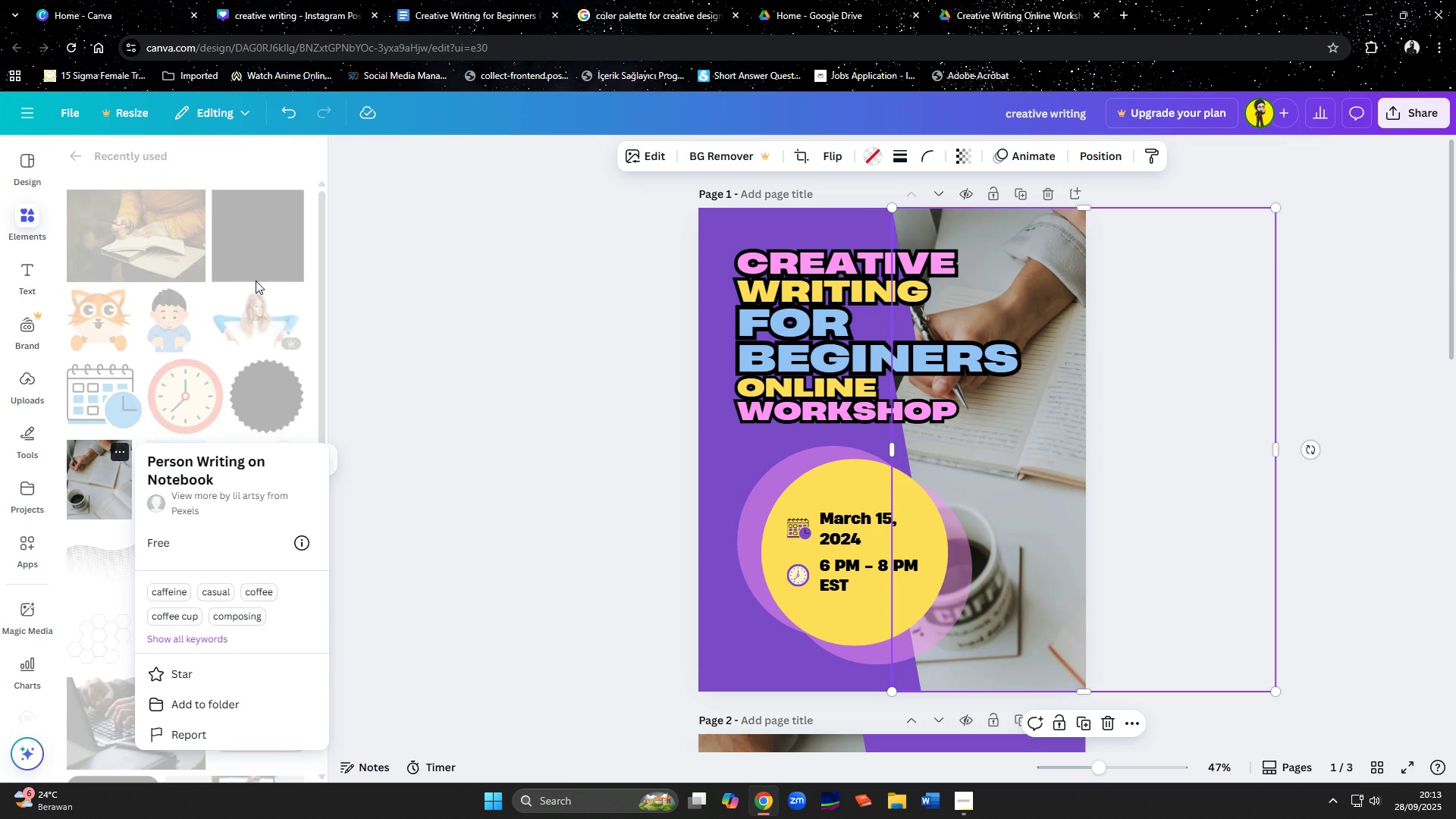 
left_click([256, 281])
 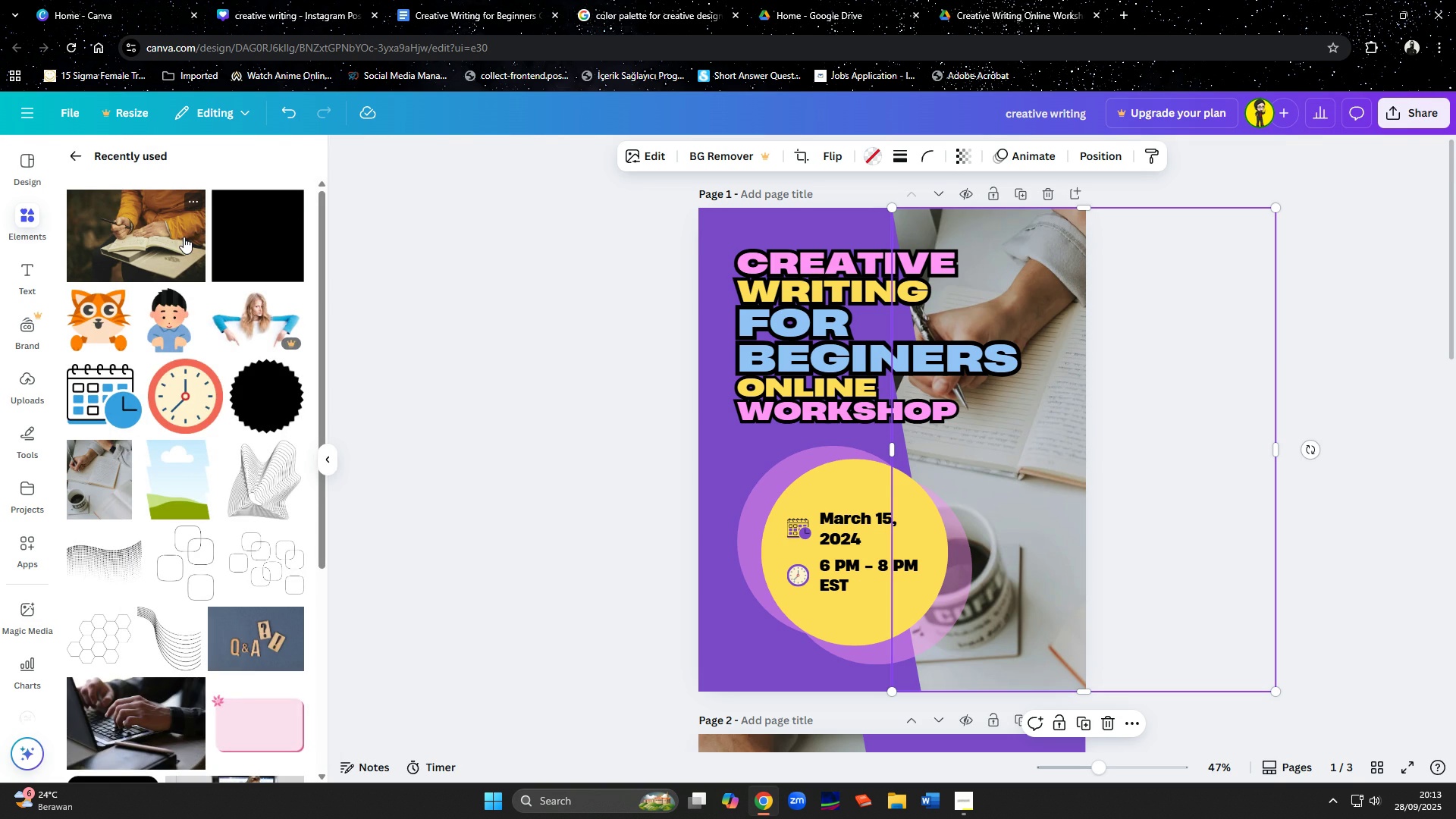 
scroll: coordinate [183, 237], scroll_direction: up, amount: 2.0
 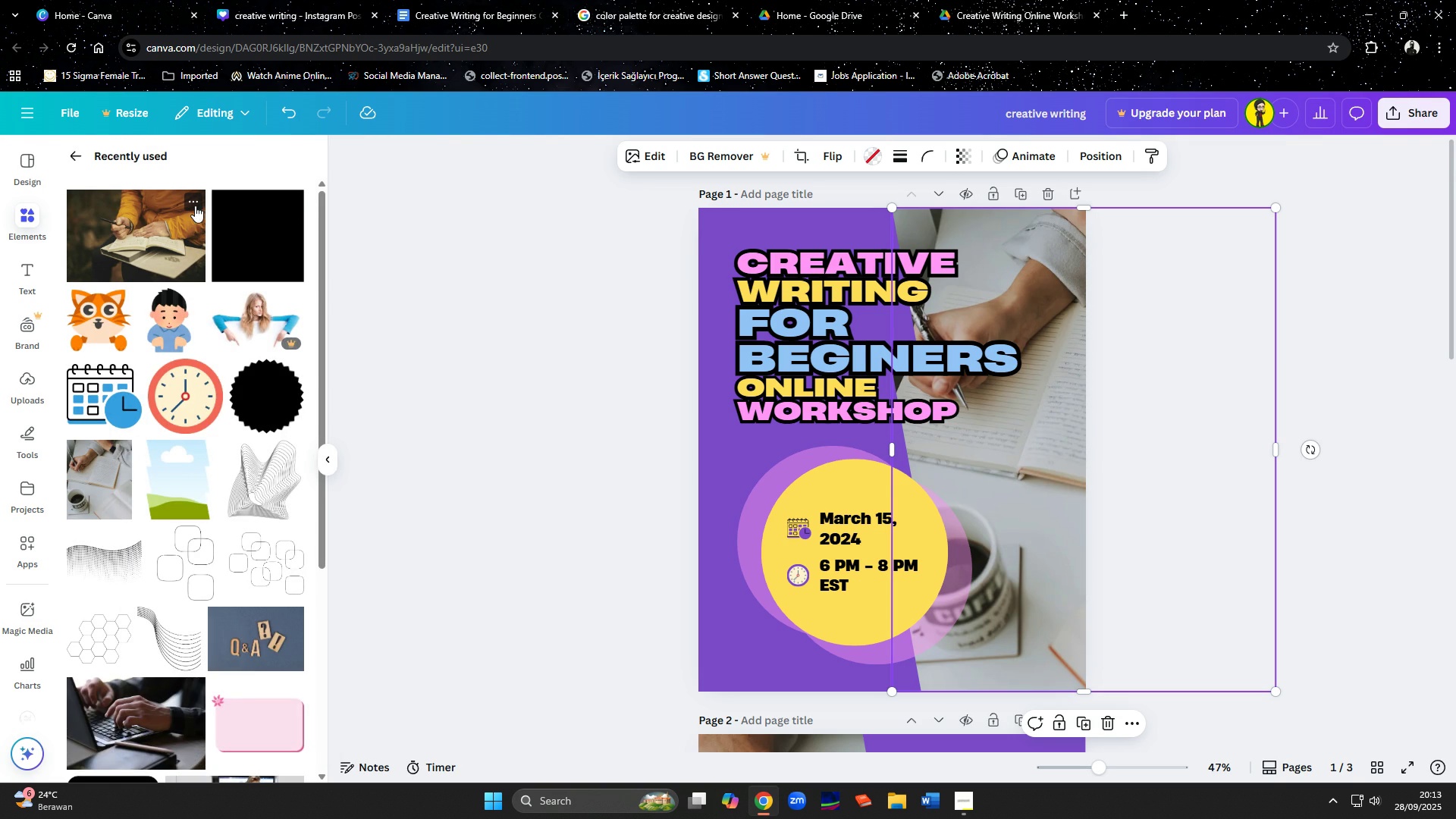 
left_click([195, 206])
 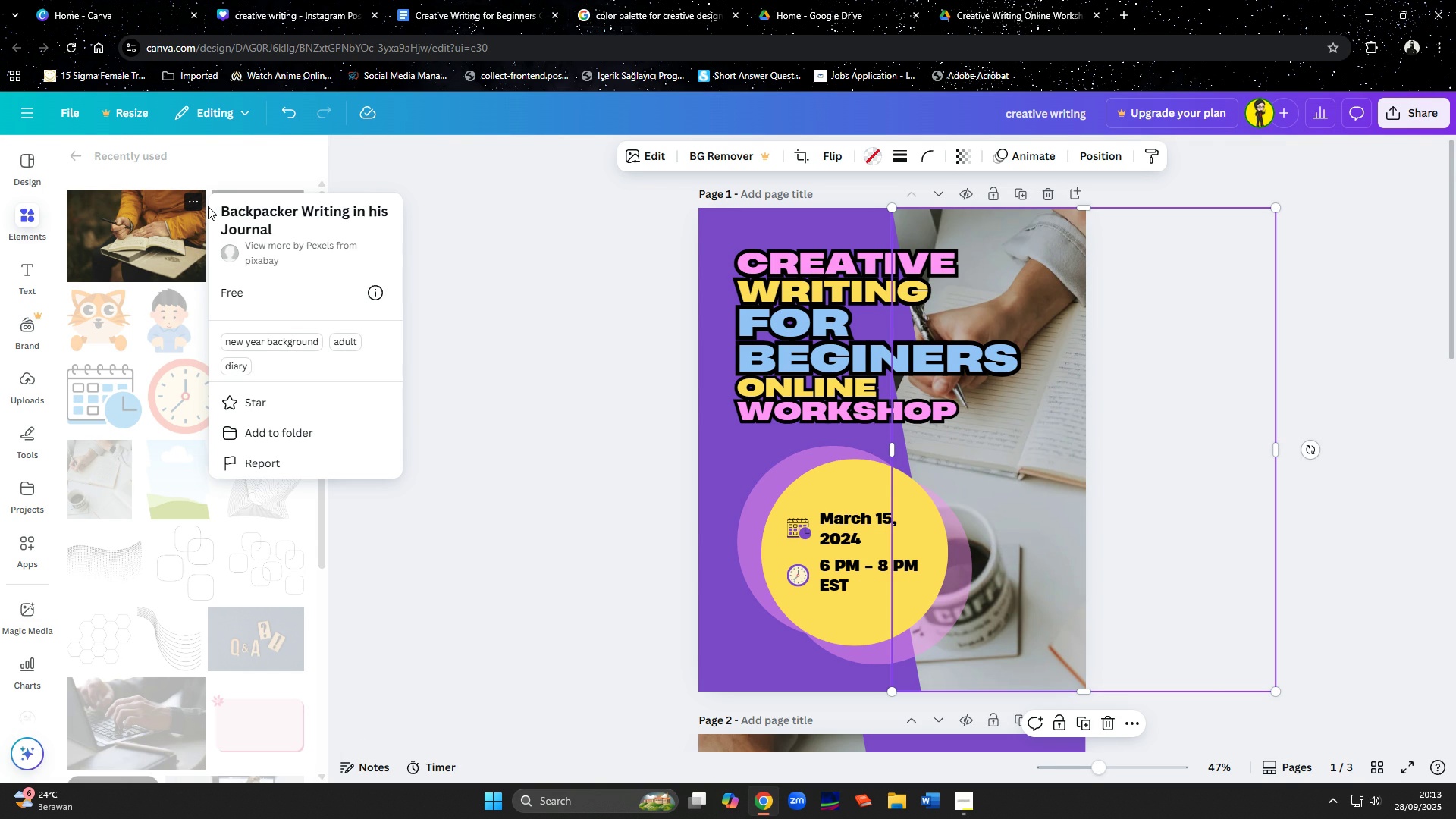 
mouse_move([226, 211])
 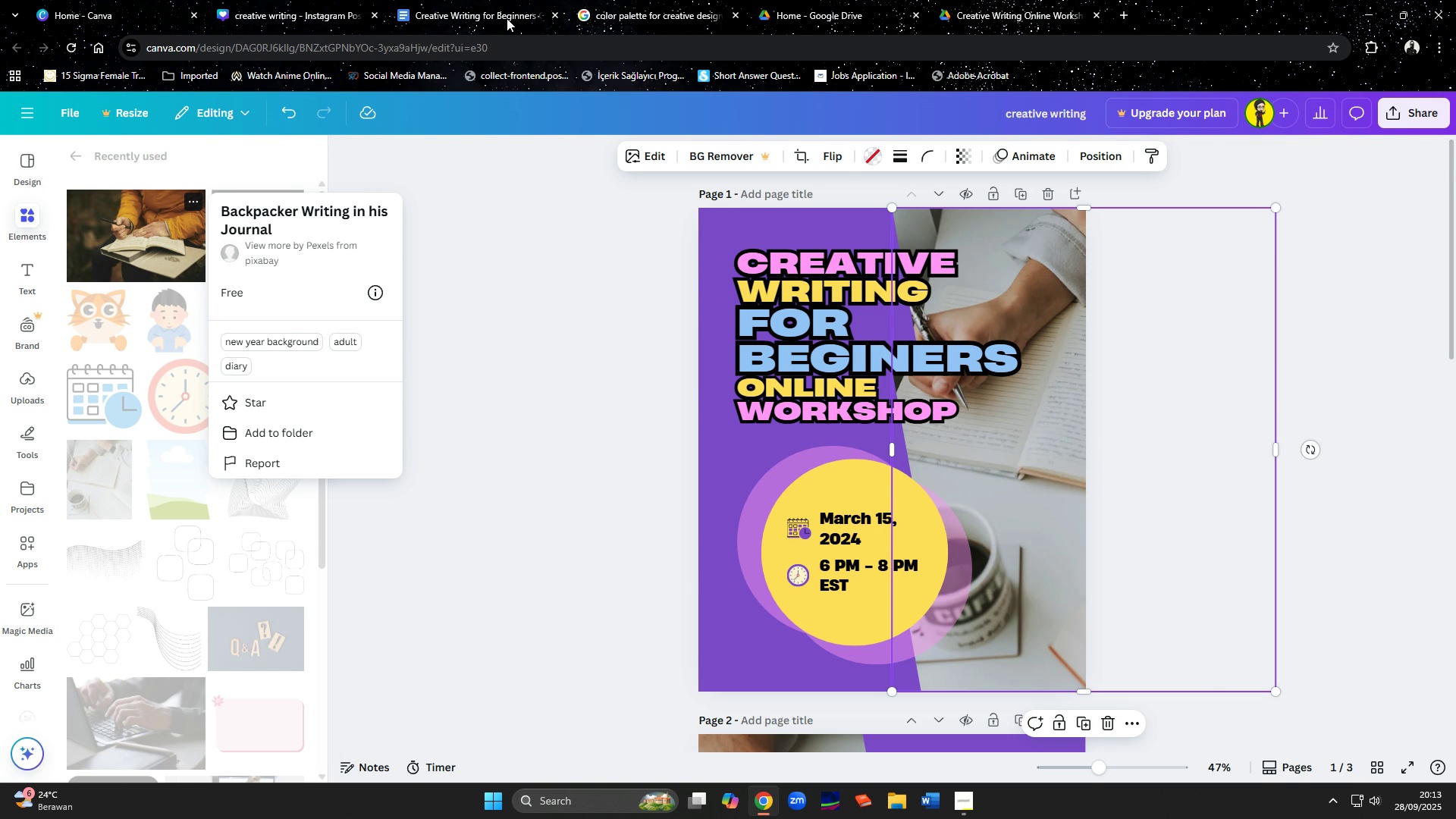 
wait(5.0)
 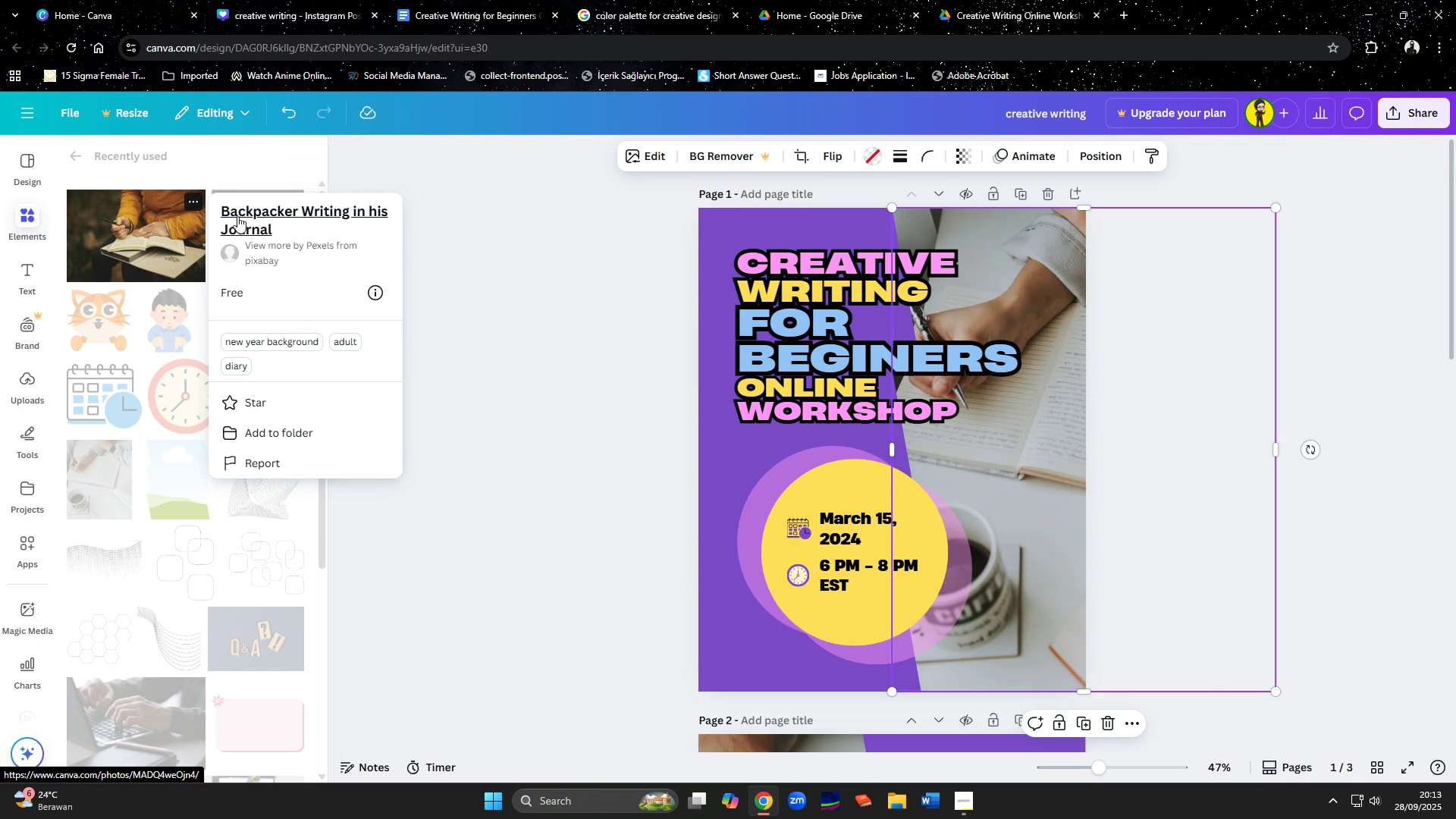 
left_click([507, 18])